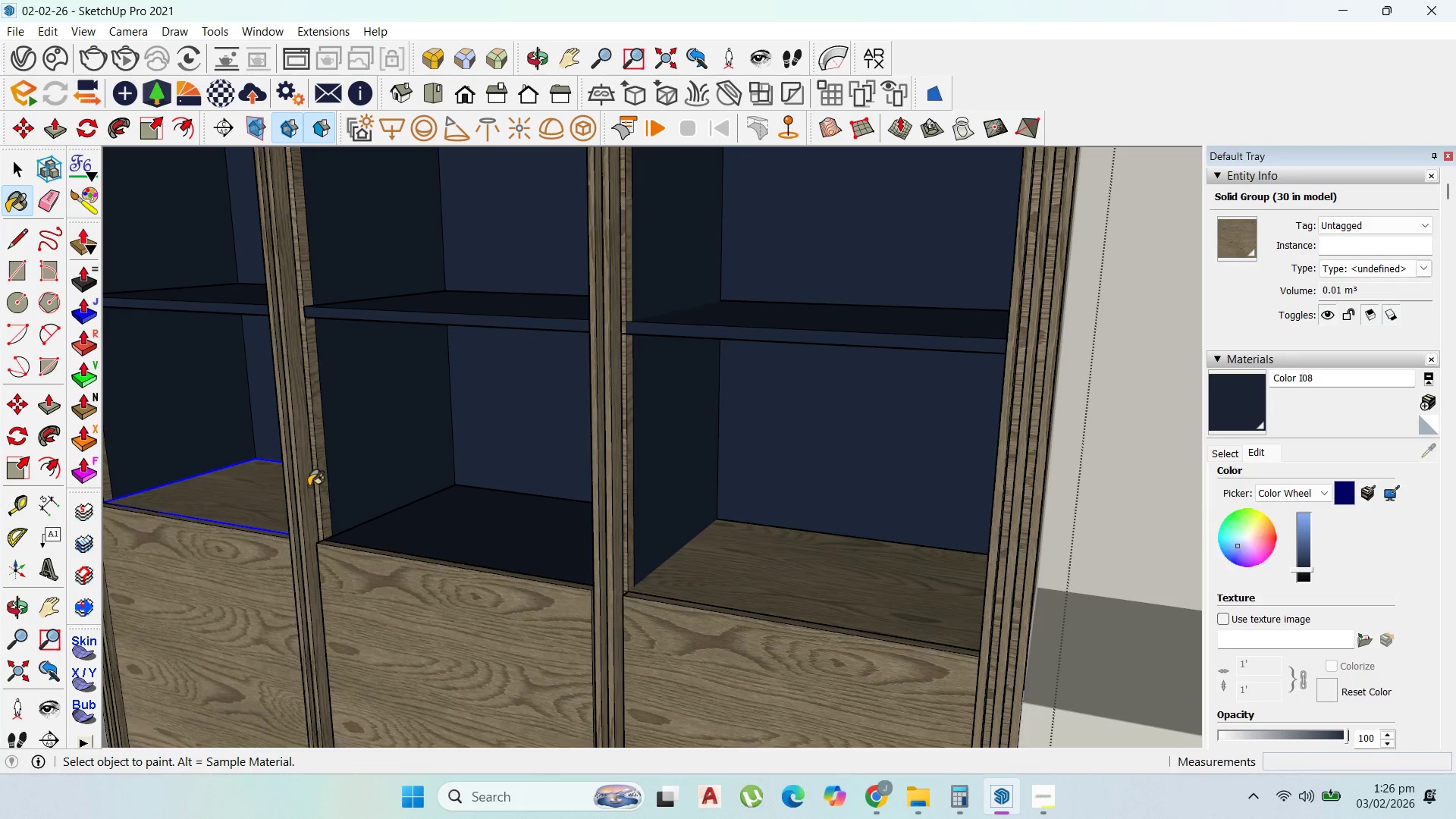 
triple_click([309, 486])
 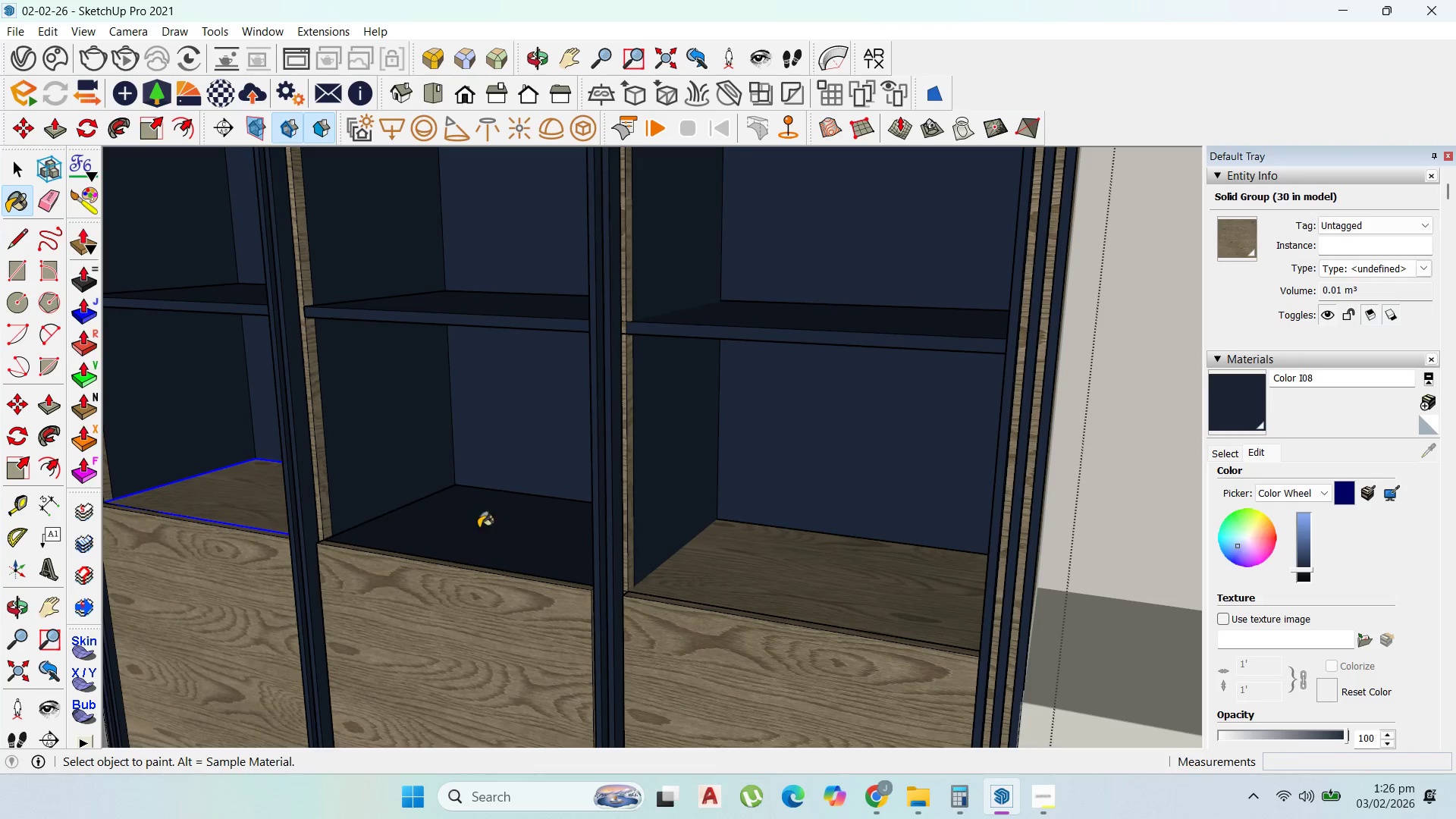 
key(Control+Z)
 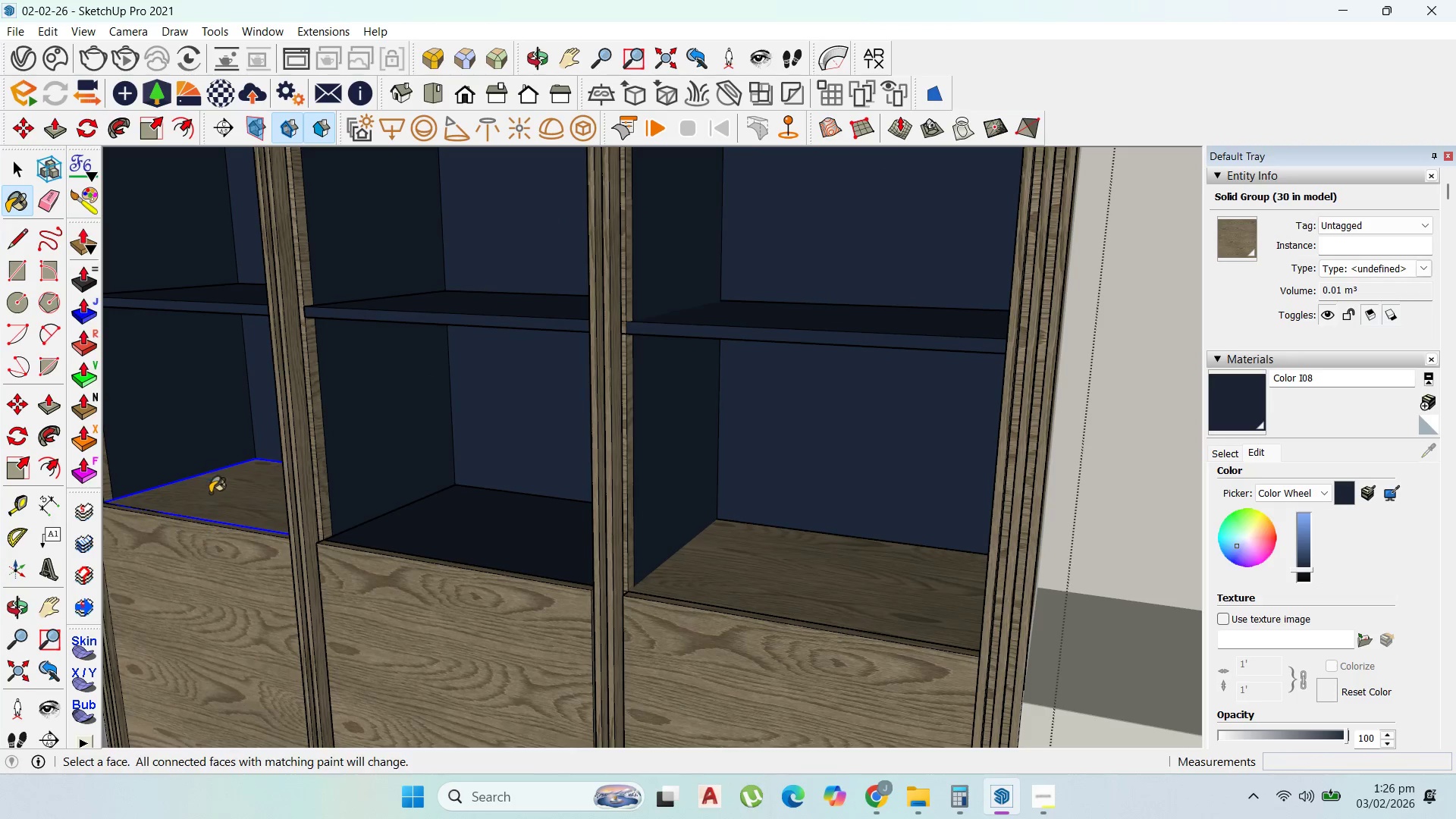 
left_click([211, 496])
 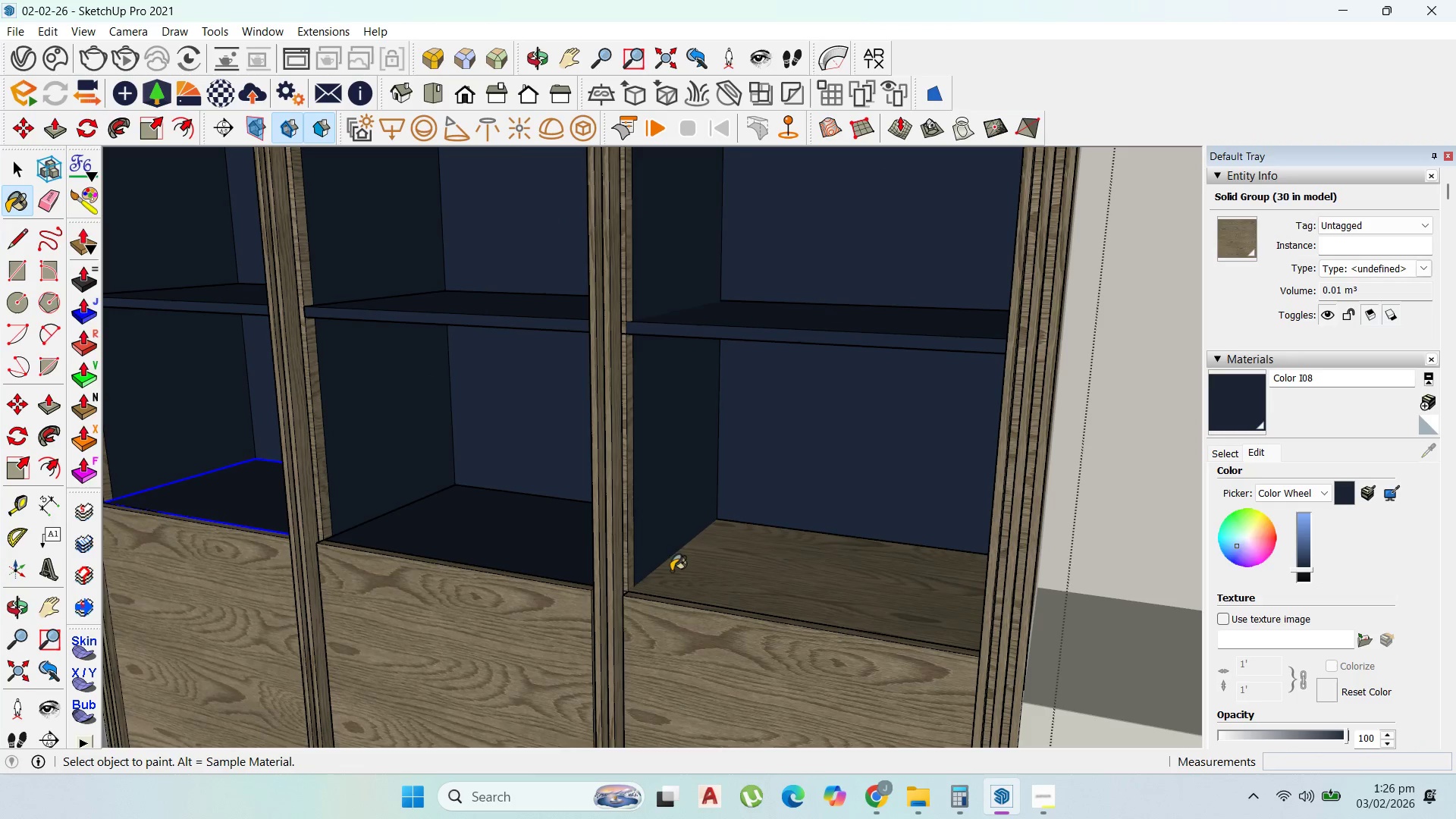 
left_click([735, 571])
 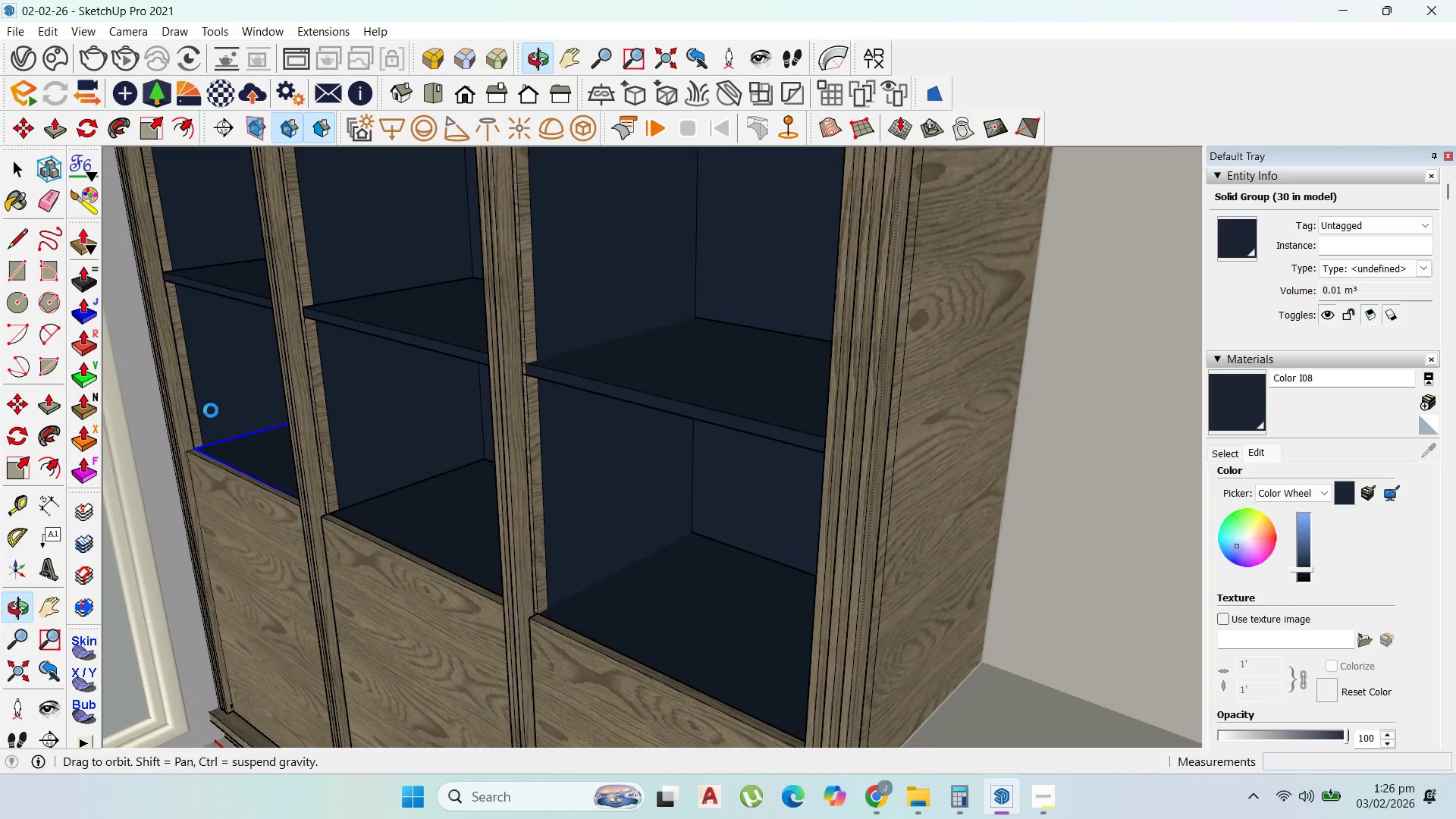 
left_click_drag(start_coordinate=[14, 176], to_coordinate=[22, 174])
 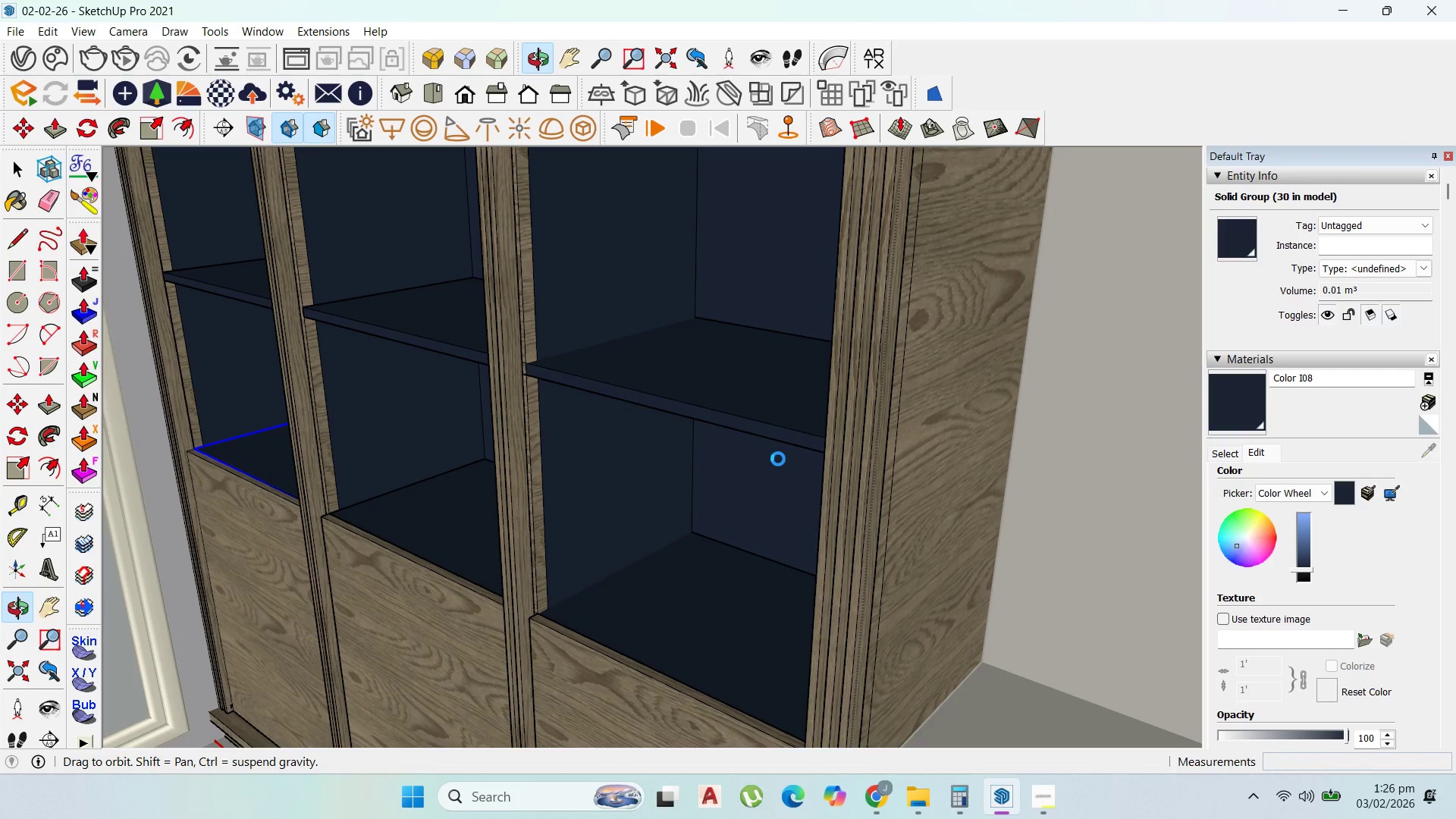 
wait(7.36)
 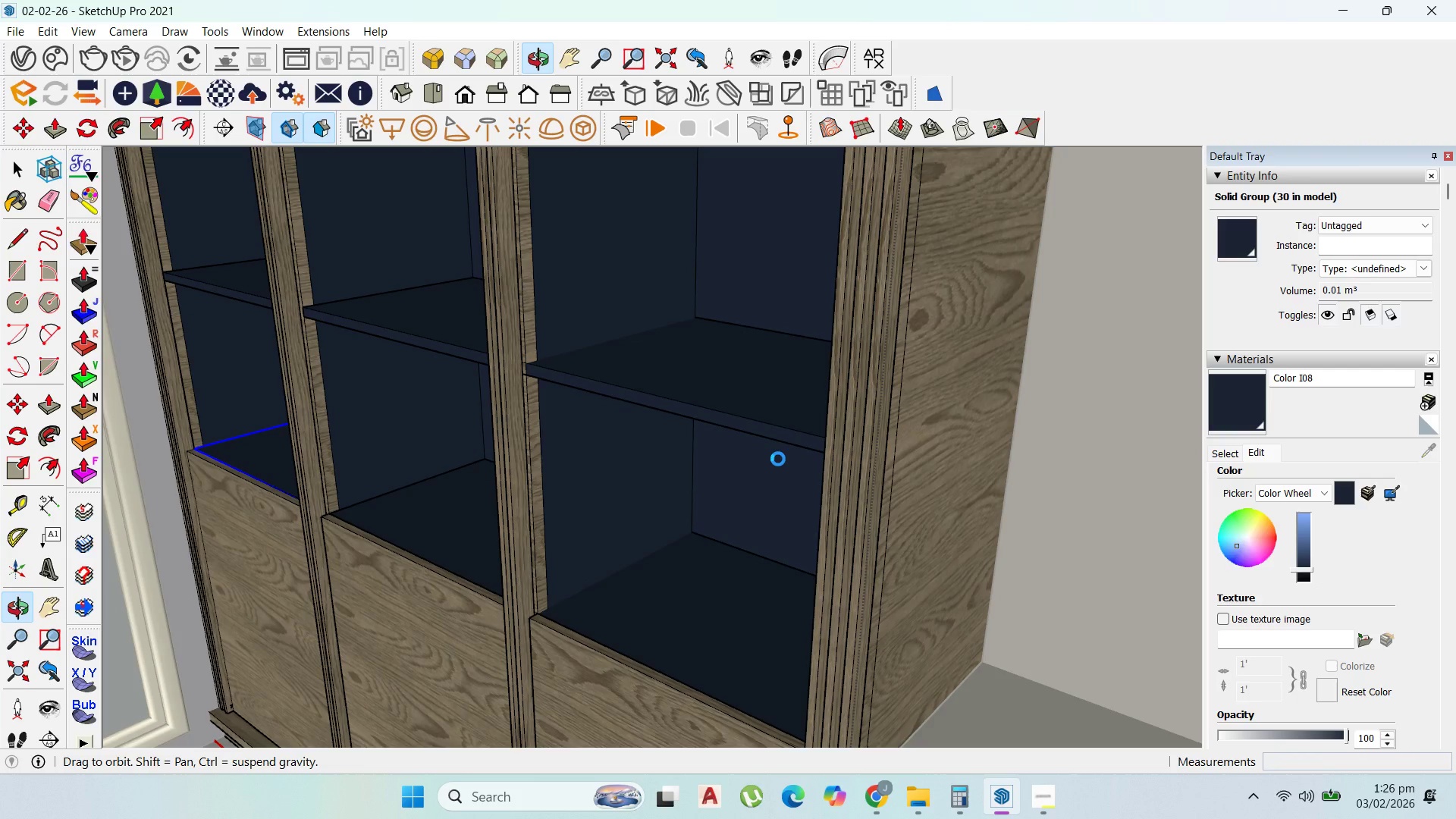 
scroll: coordinate [888, 574], scroll_direction: down, amount: 16.0
 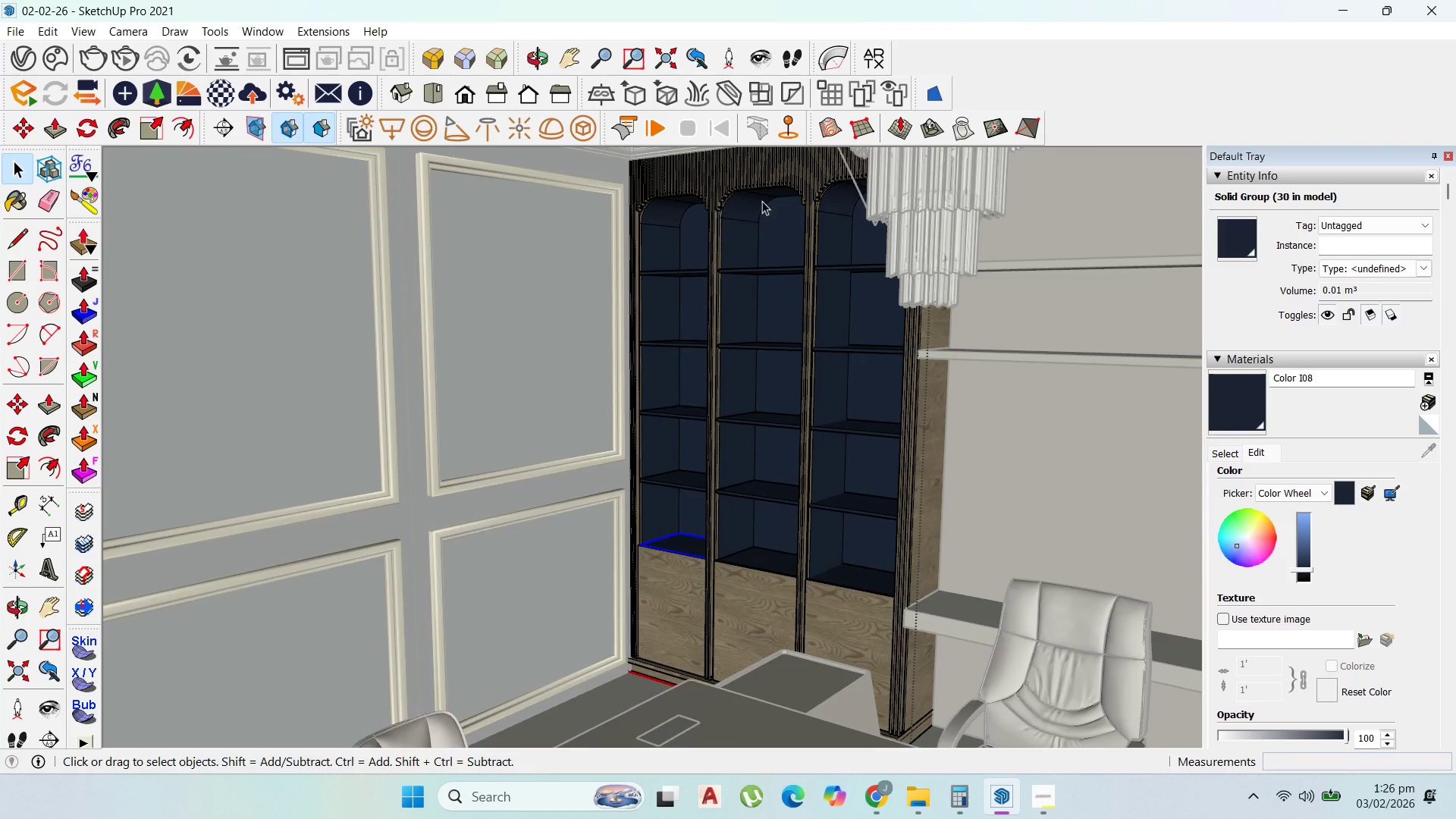 
double_click([761, 268])
 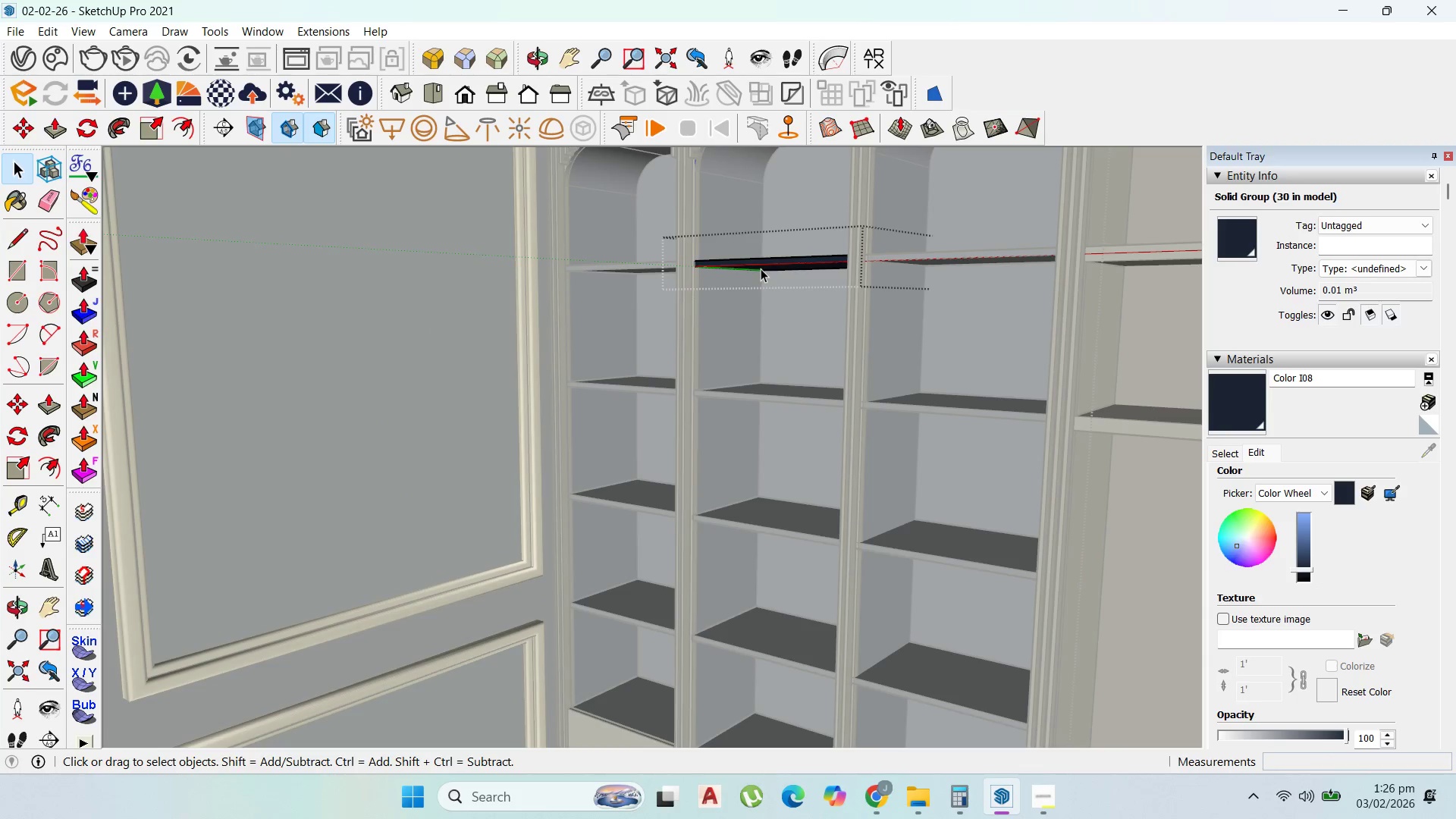 
scroll: coordinate [751, 288], scroll_direction: up, amount: 5.0
 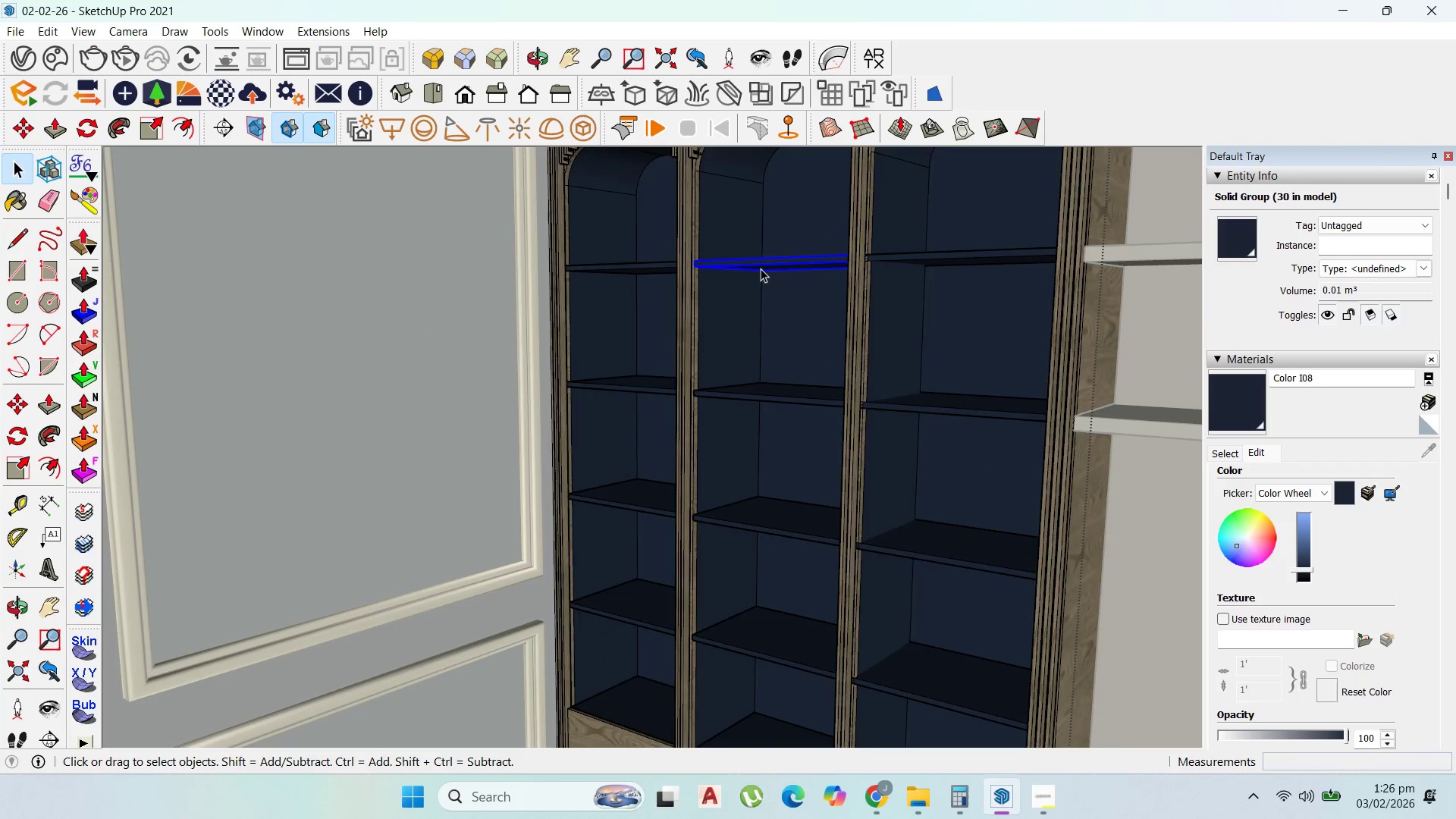 
triple_click([761, 268])
 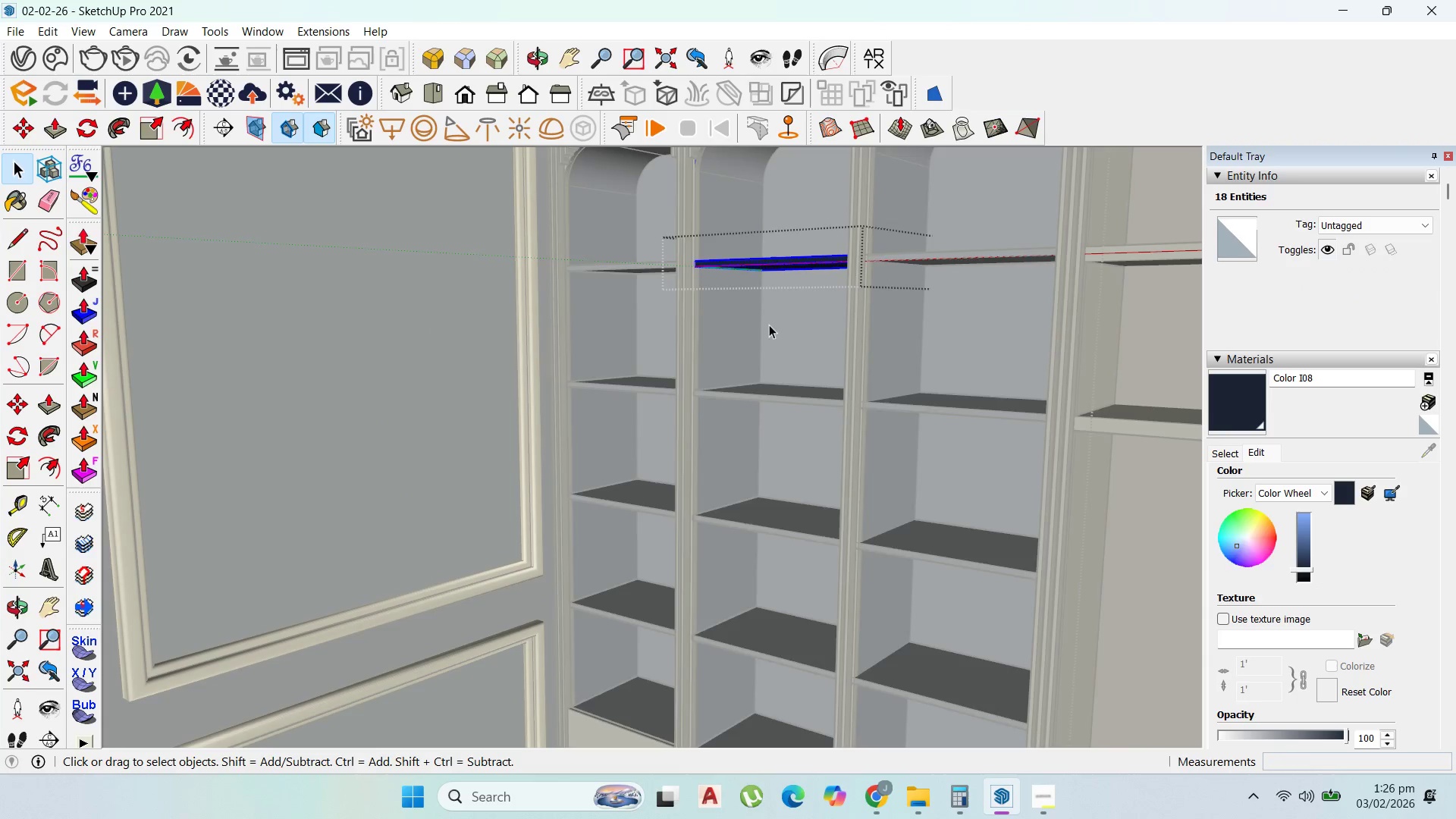 
key(Escape)
 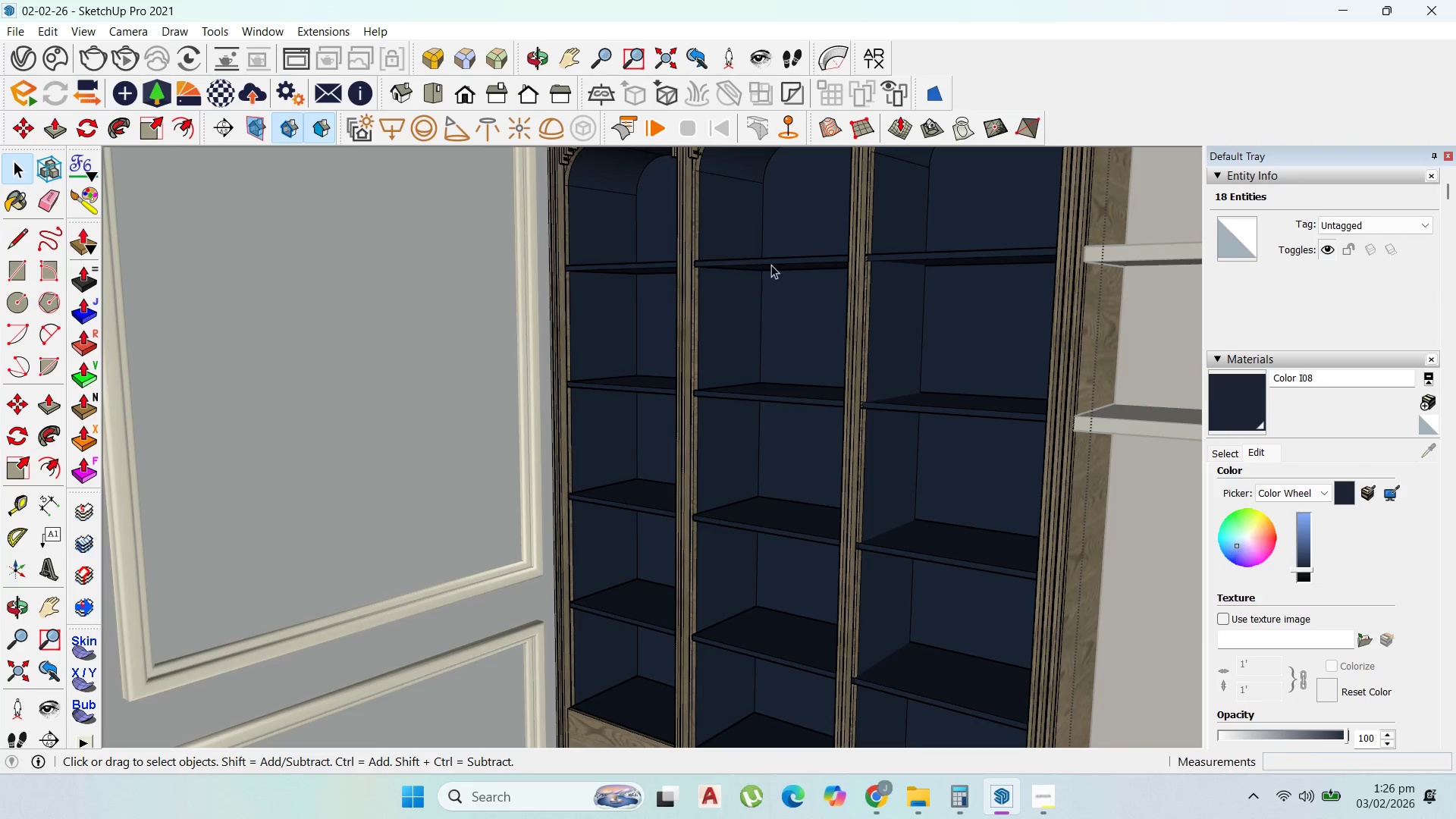 
left_click([773, 264])
 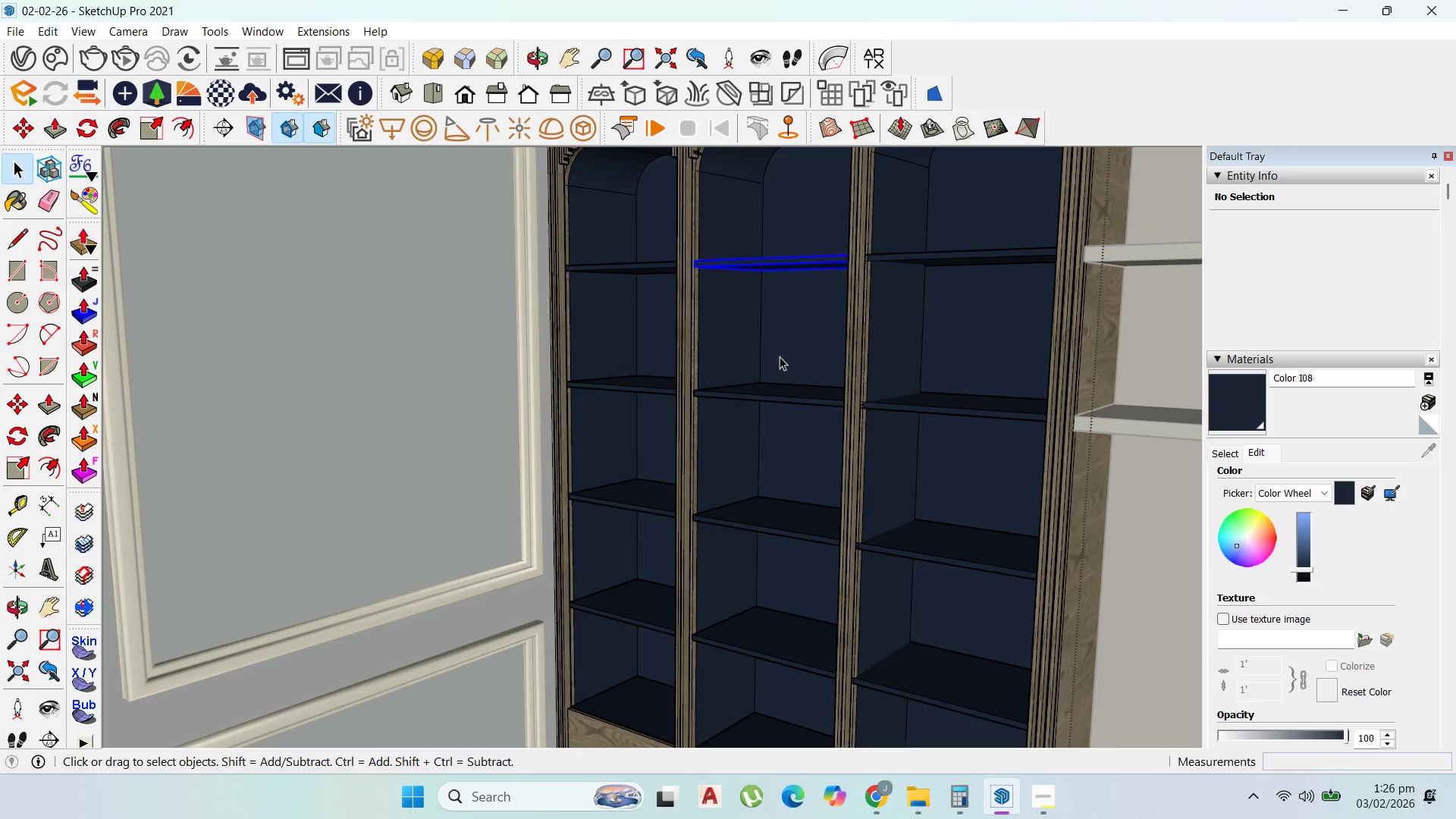 
hold_key(key=ShiftLeft, duration=1.52)
left_click([785, 396])
 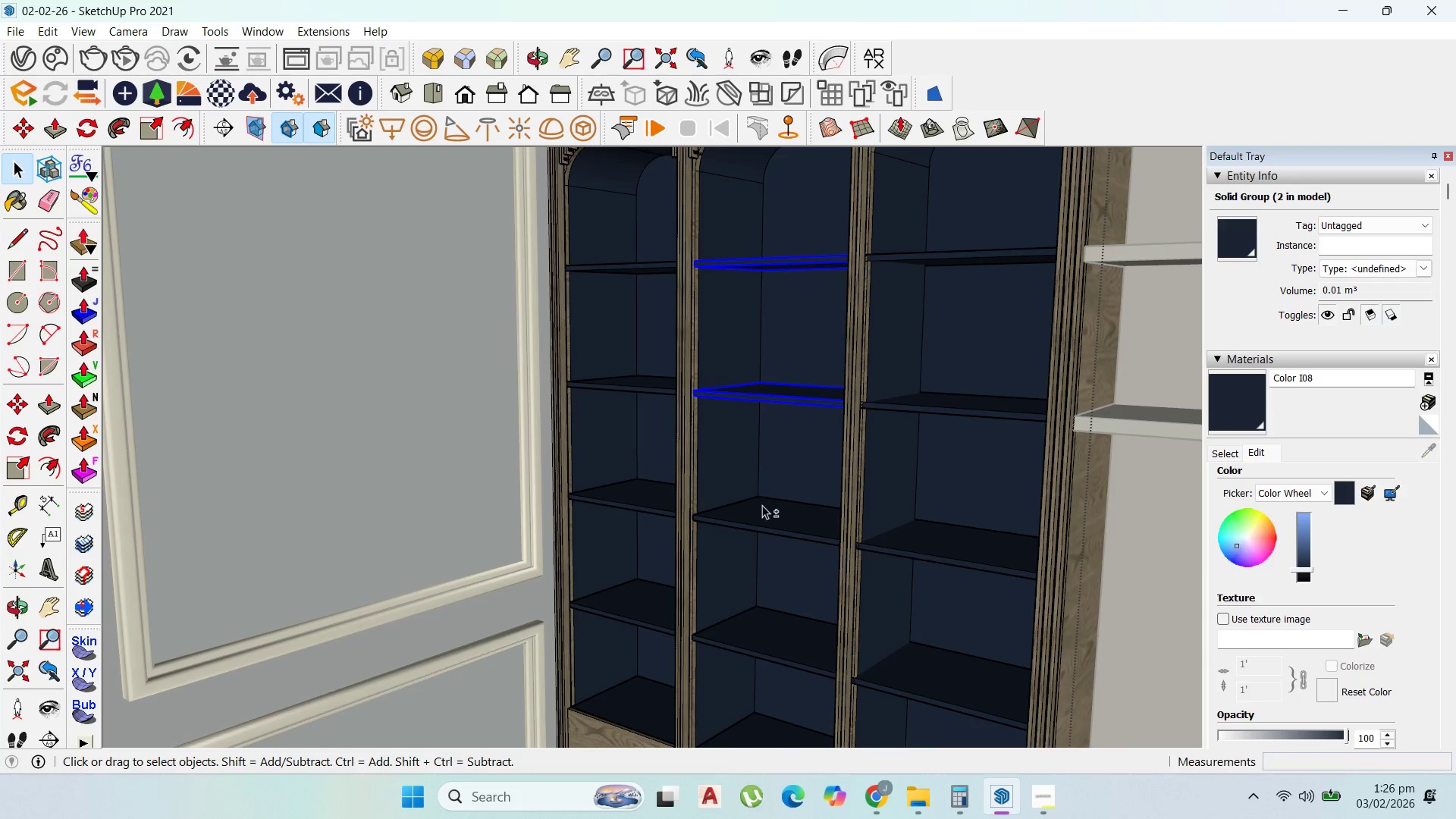 
left_click_drag(start_coordinate=[770, 516], to_coordinate=[773, 524])
 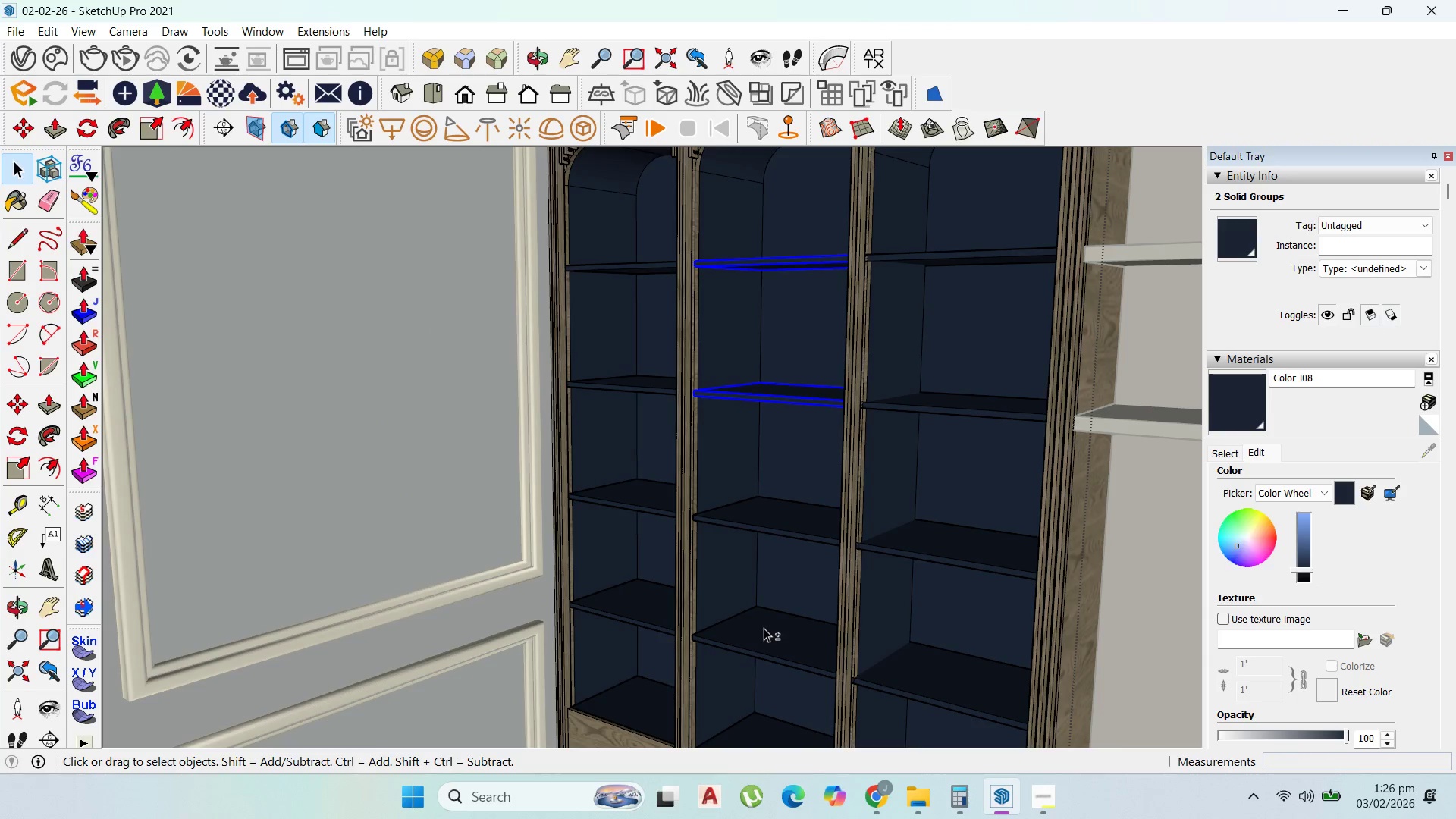 
hold_key(key=ShiftLeft, duration=1.5)
left_click([764, 628])
 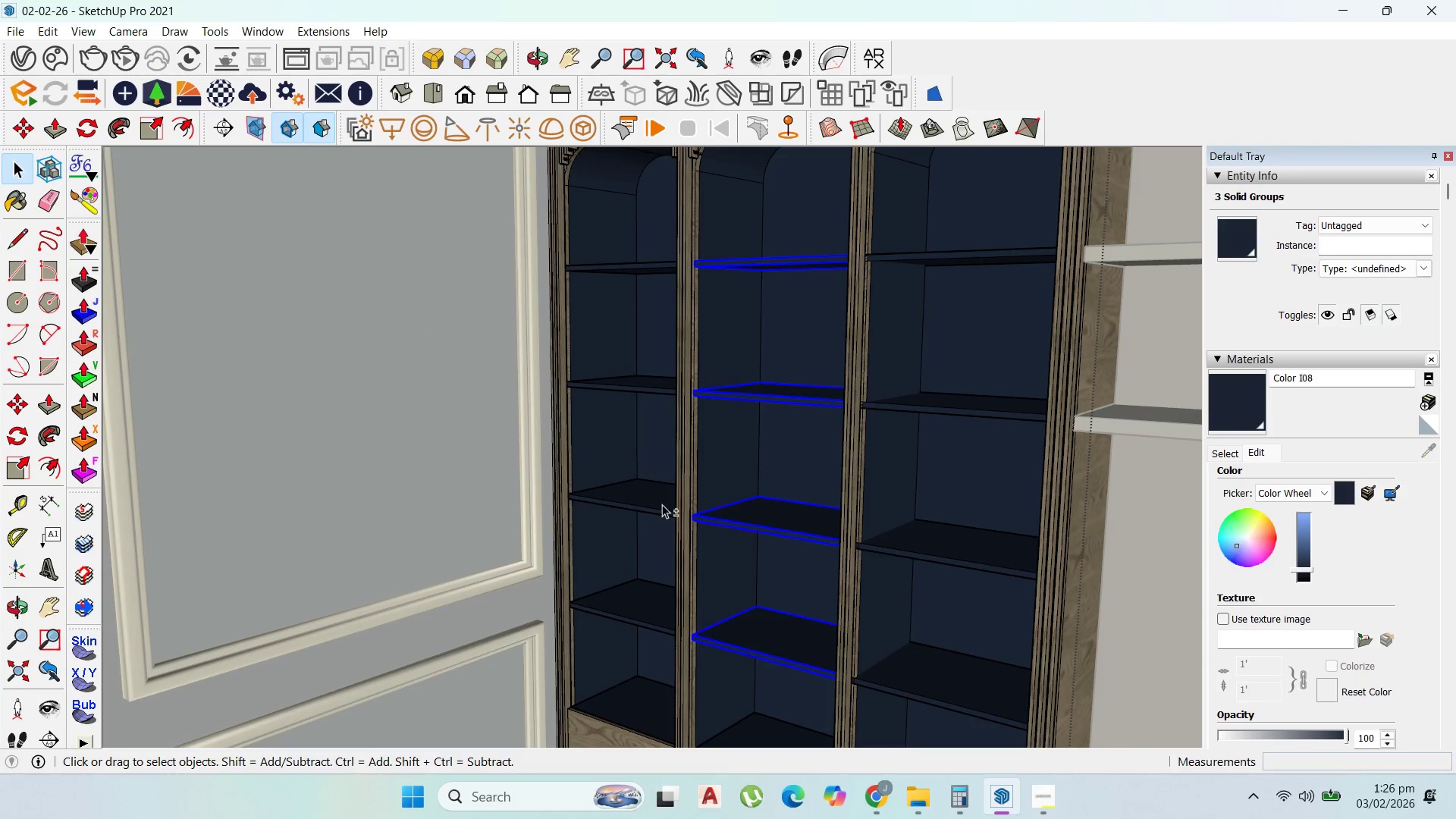 
left_click([631, 493])
 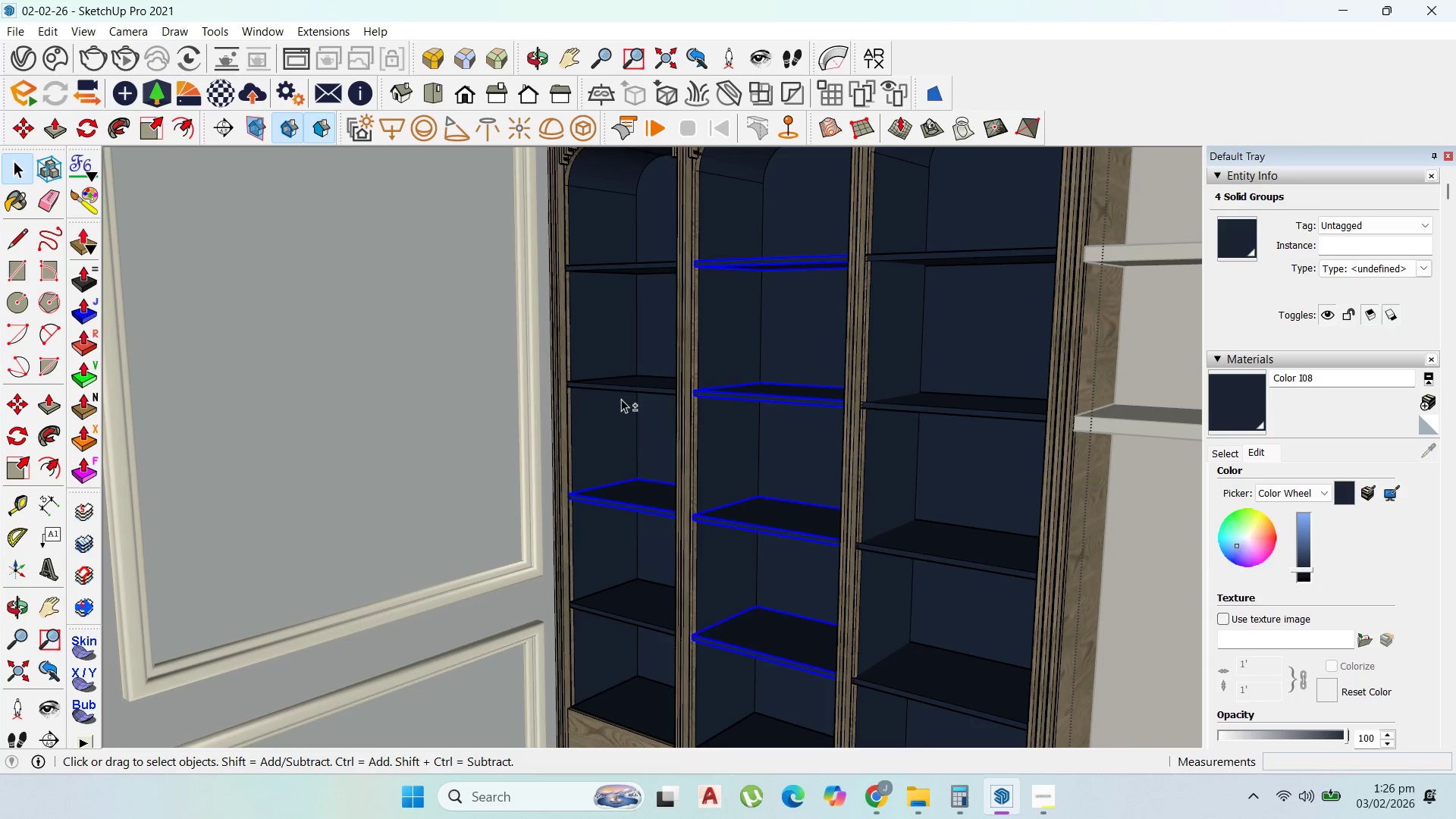 
hold_key(key=ShiftLeft, duration=1.5)
left_click([634, 385])
 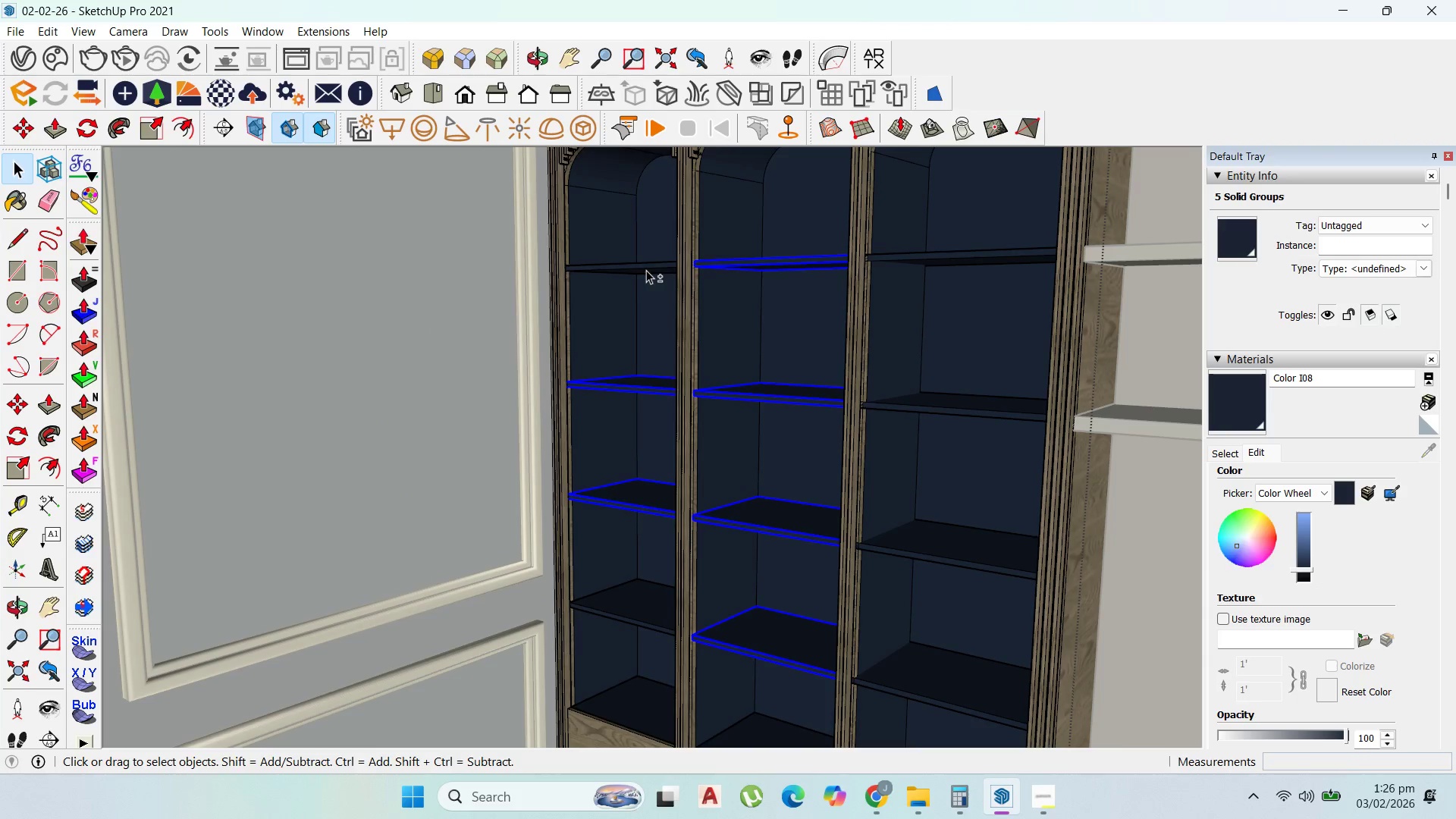 
double_click([647, 269])
 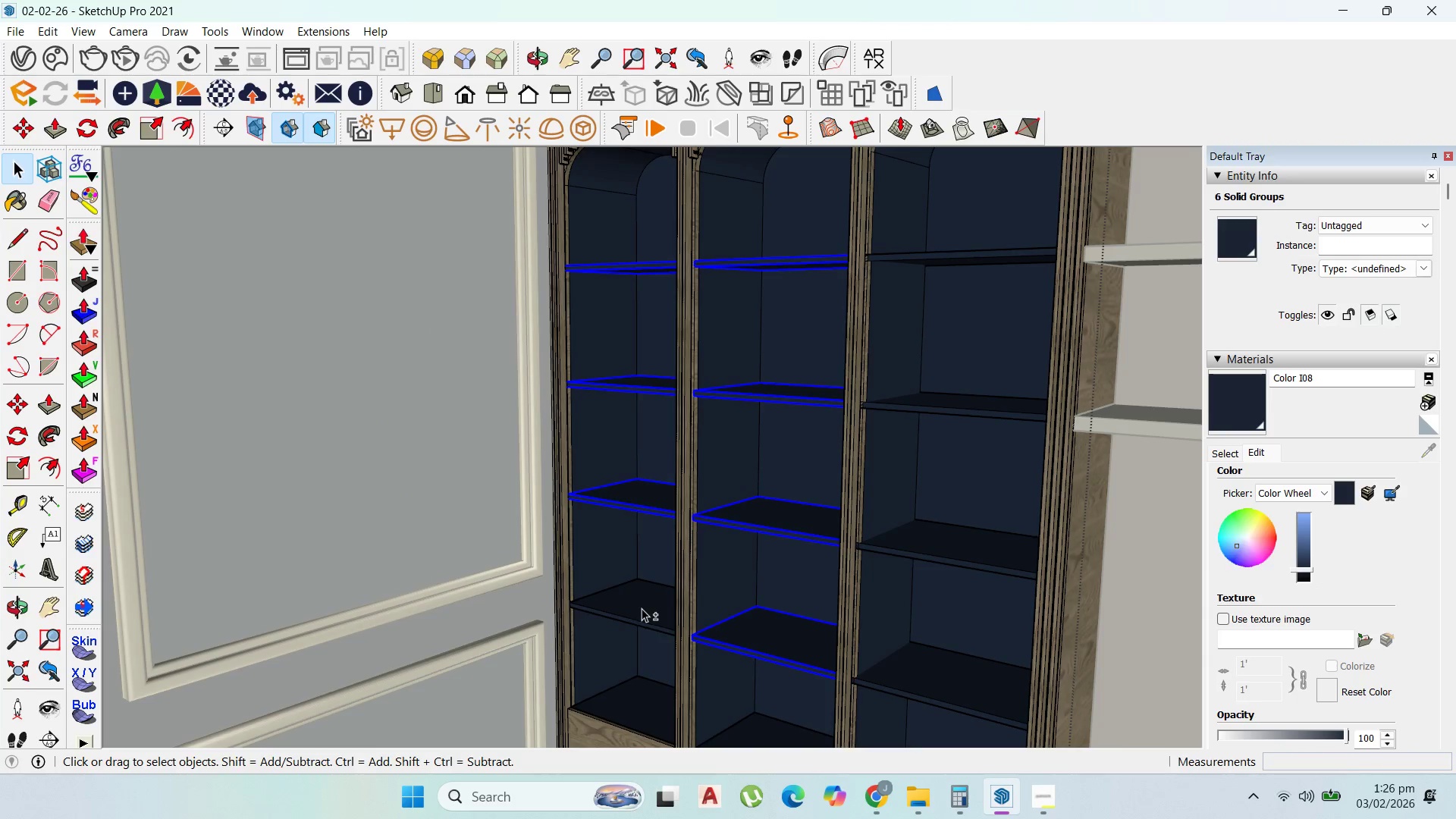 
hold_key(key=ShiftLeft, duration=1.51)
left_click([906, 677])
 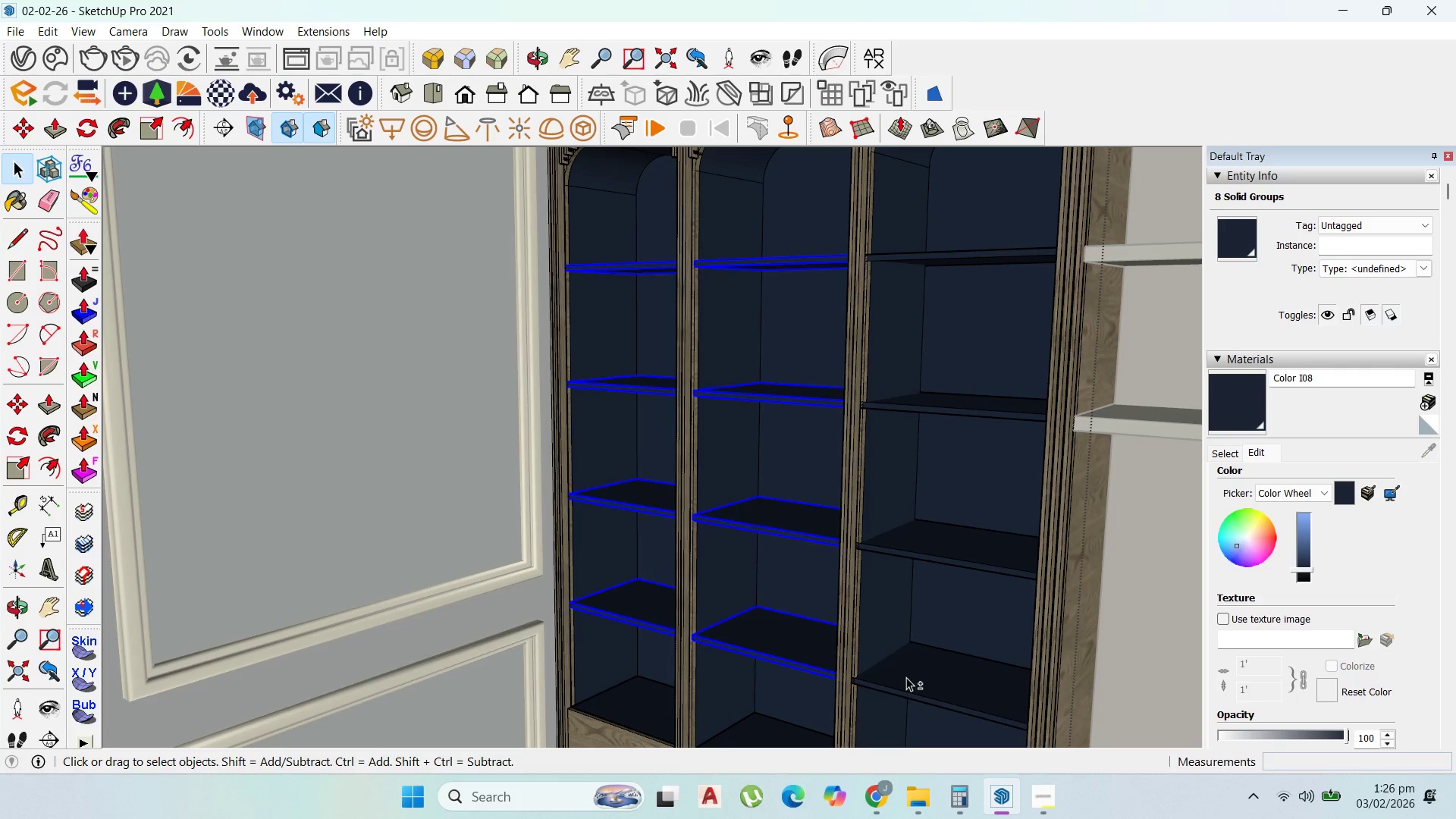 
hold_key(key=ShiftLeft, duration=1.5)
left_click([947, 555])
 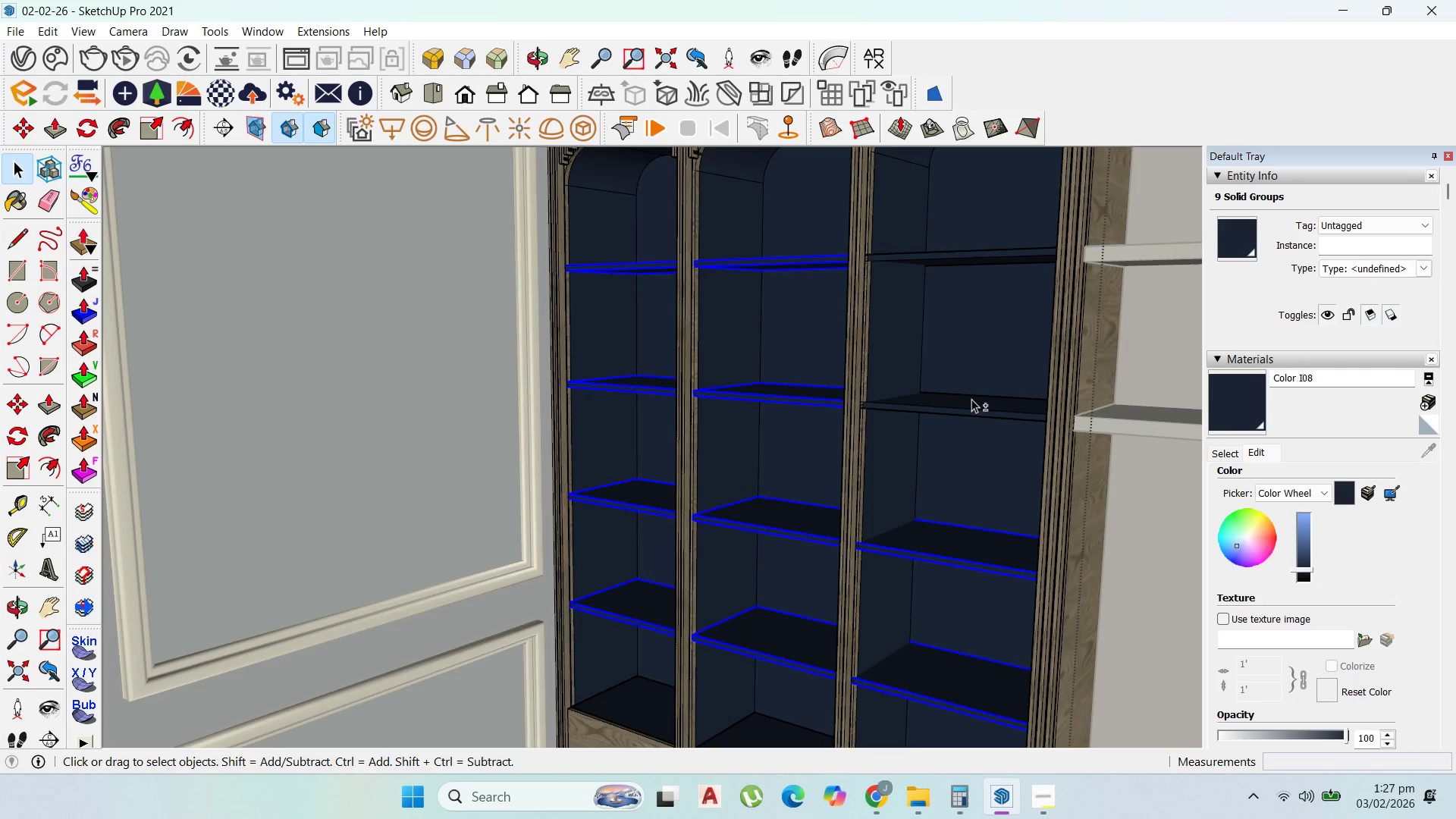 
left_click([973, 397])
 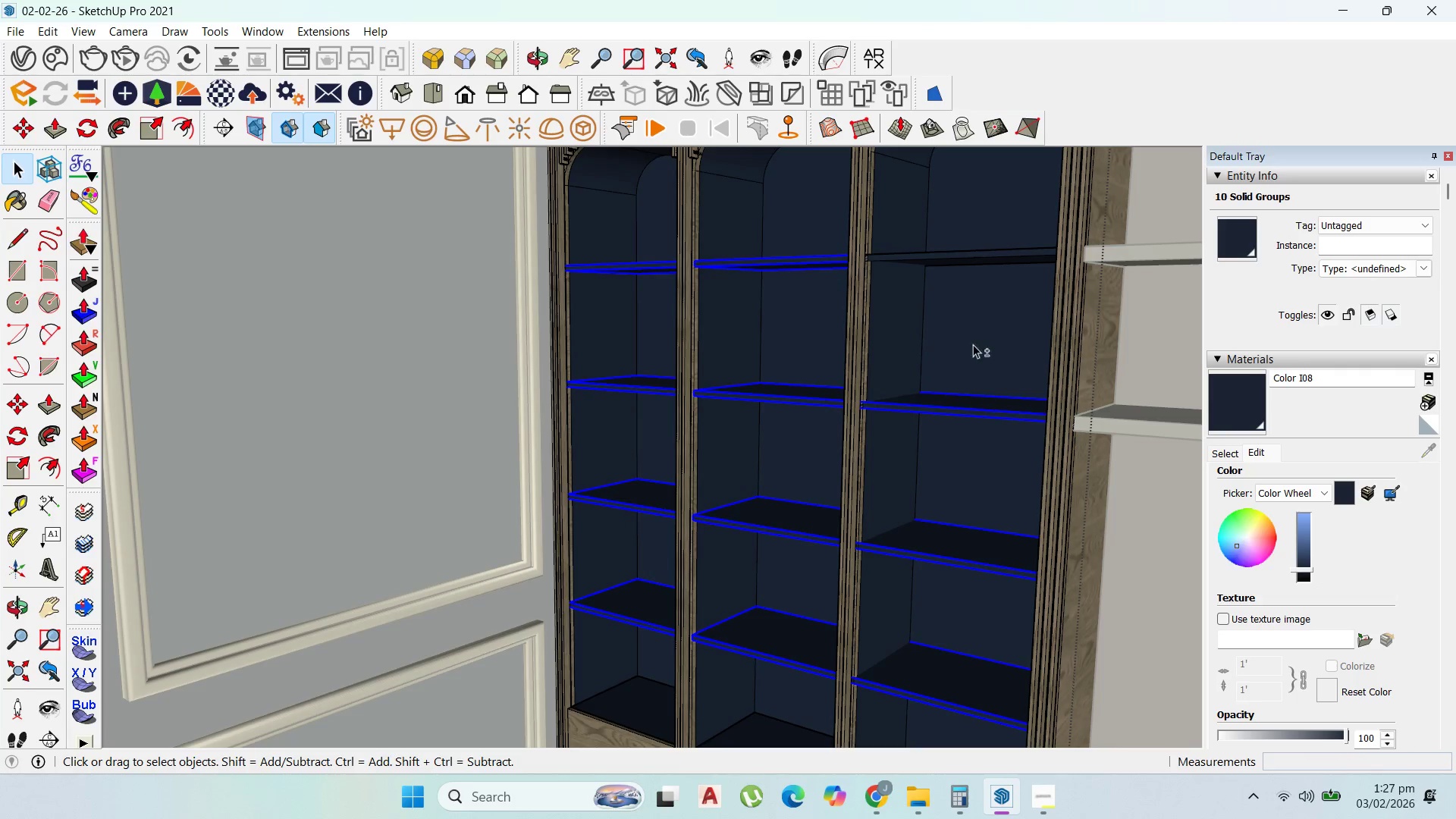 
hold_key(key=ShiftLeft, duration=1.09)
left_click([1003, 253])
 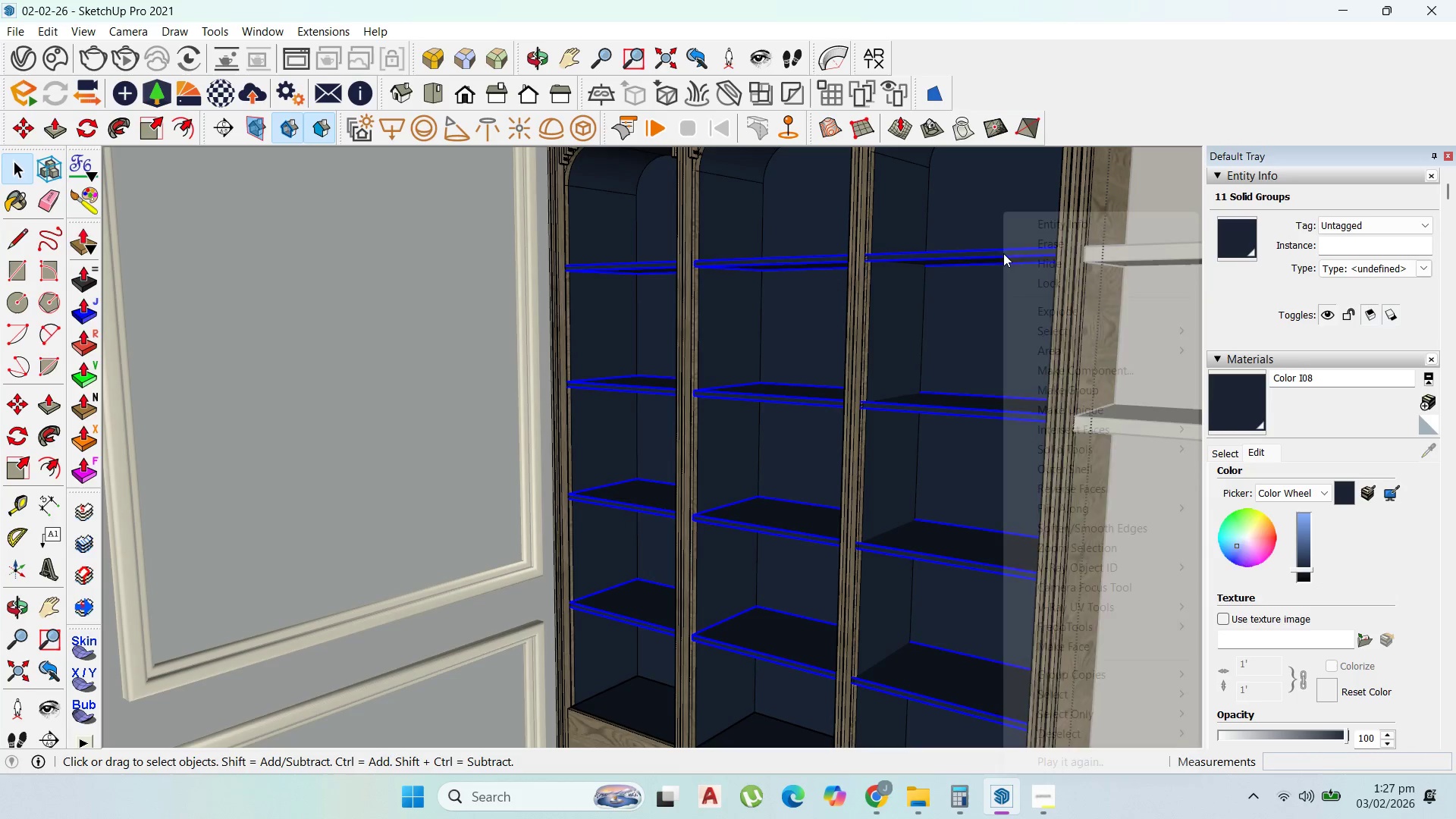 
right_click([1003, 253])
 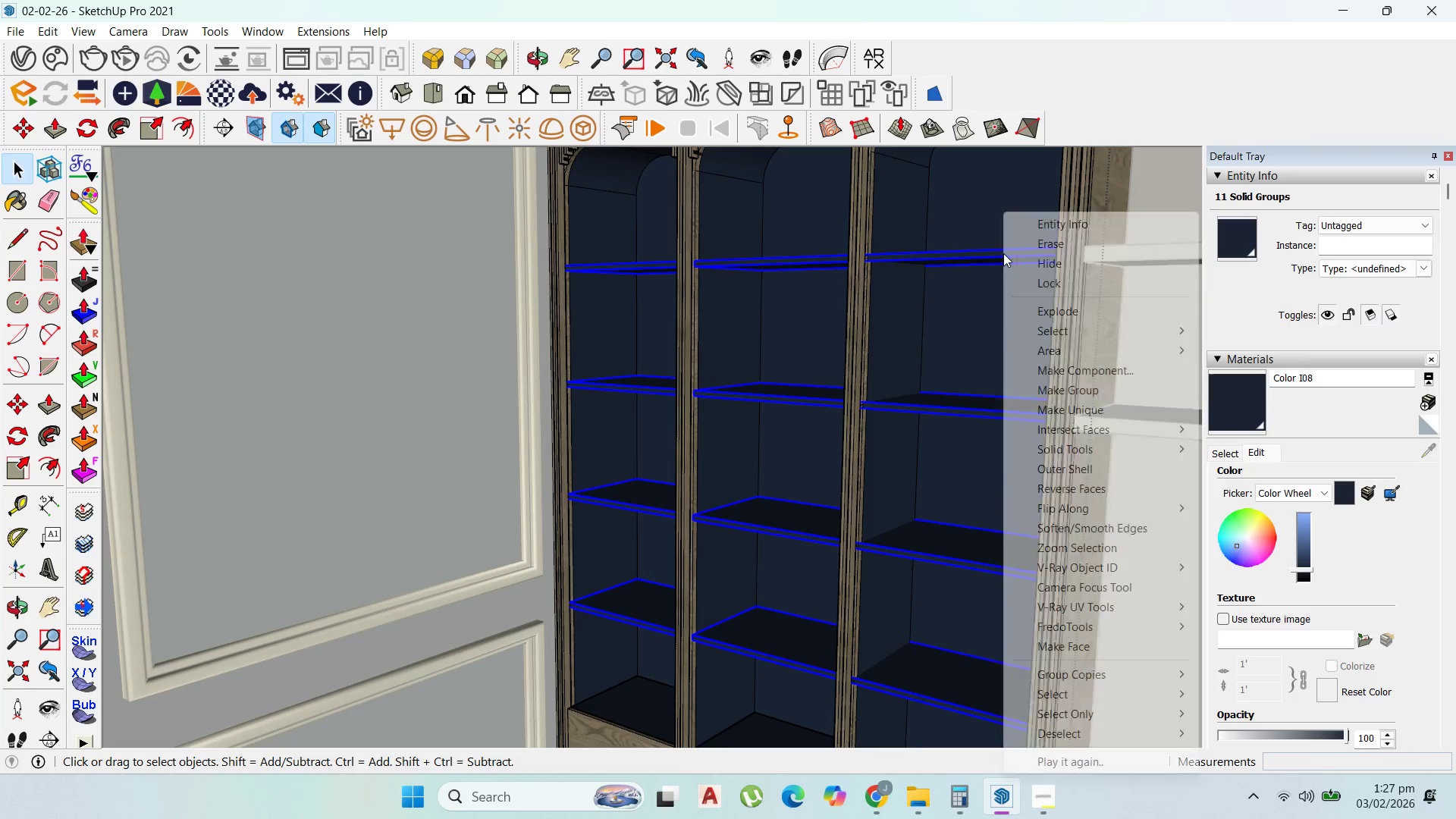 
scroll: coordinate [764, 382], scroll_direction: up, amount: 1.0
 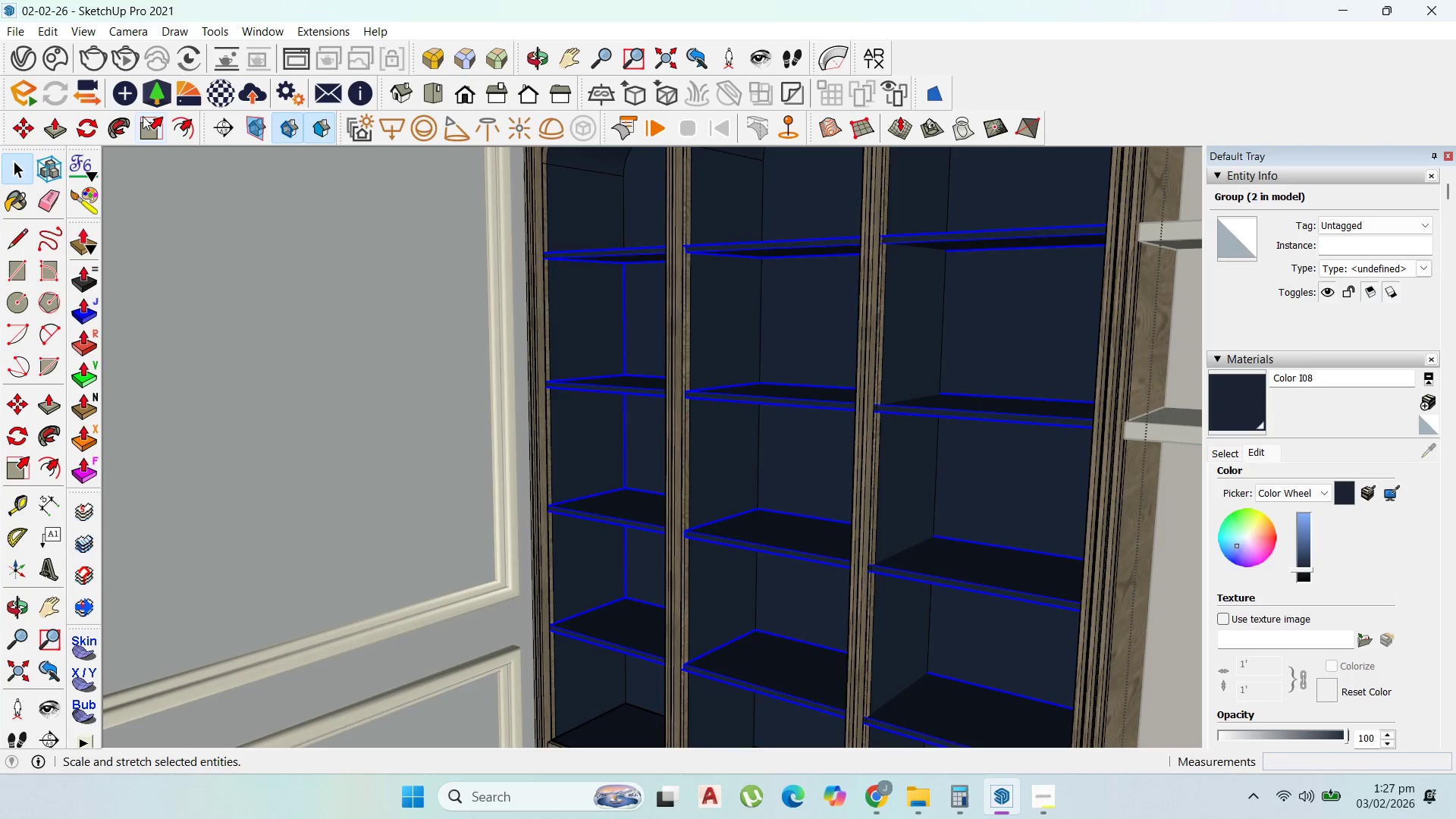 
left_click_drag(start_coordinate=[149, 123], to_coordinate=[158, 130])
 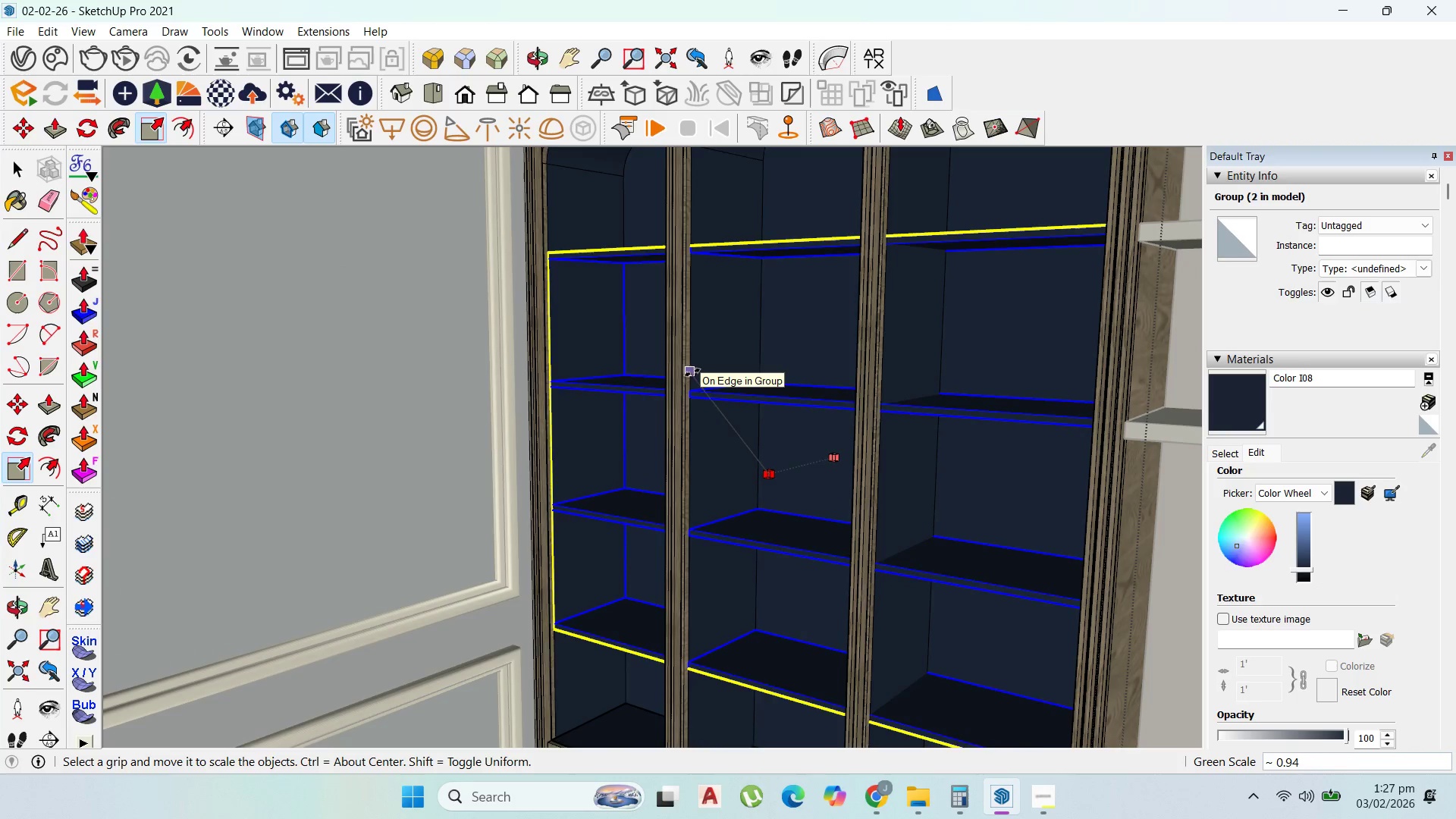 
left_click([687, 344])